 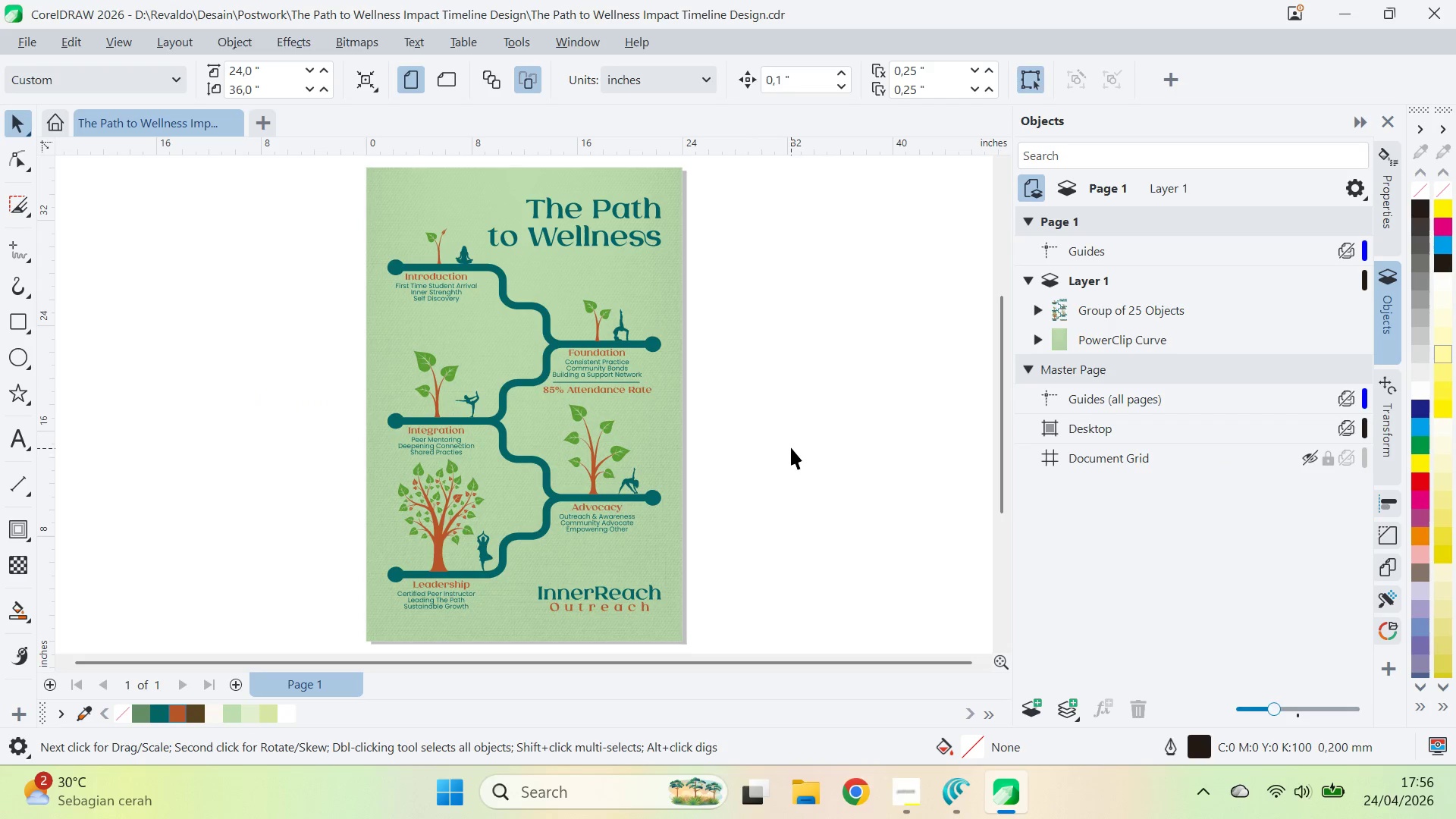 
type(vwvw)
 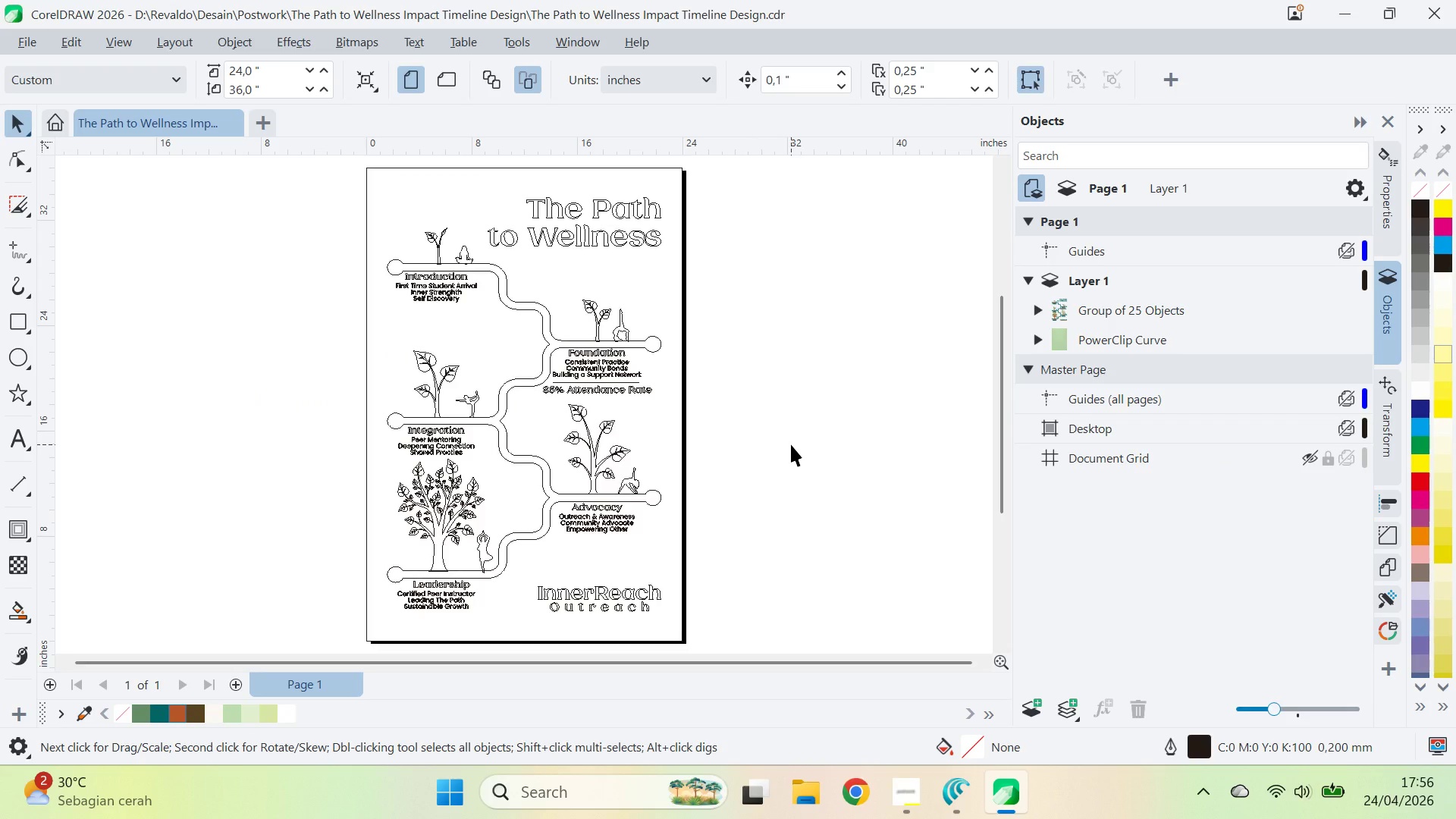 
hold_key(key=AltLeft, duration=0.69)
 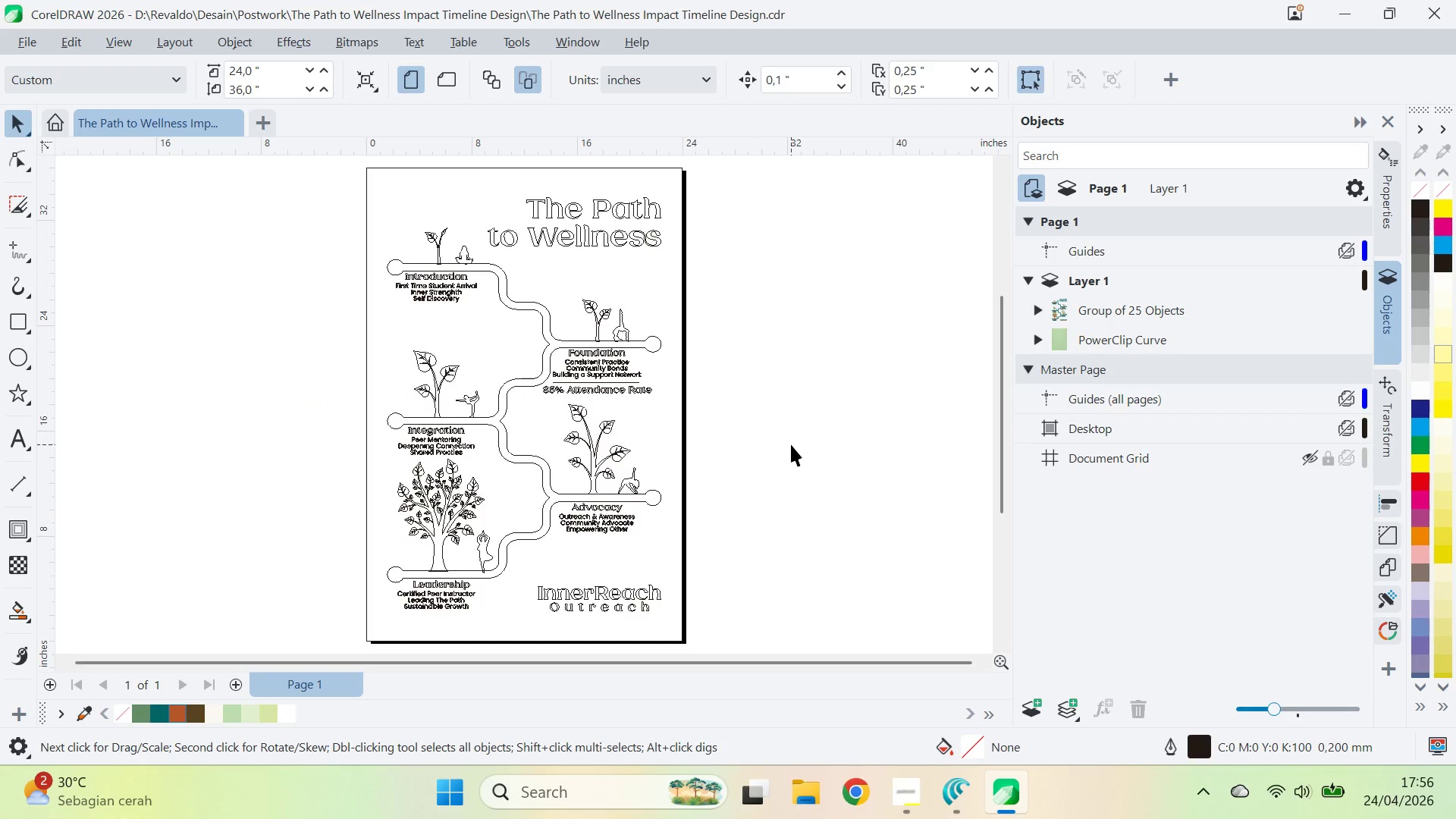 
hold_key(key=ControlLeft, duration=0.47)
 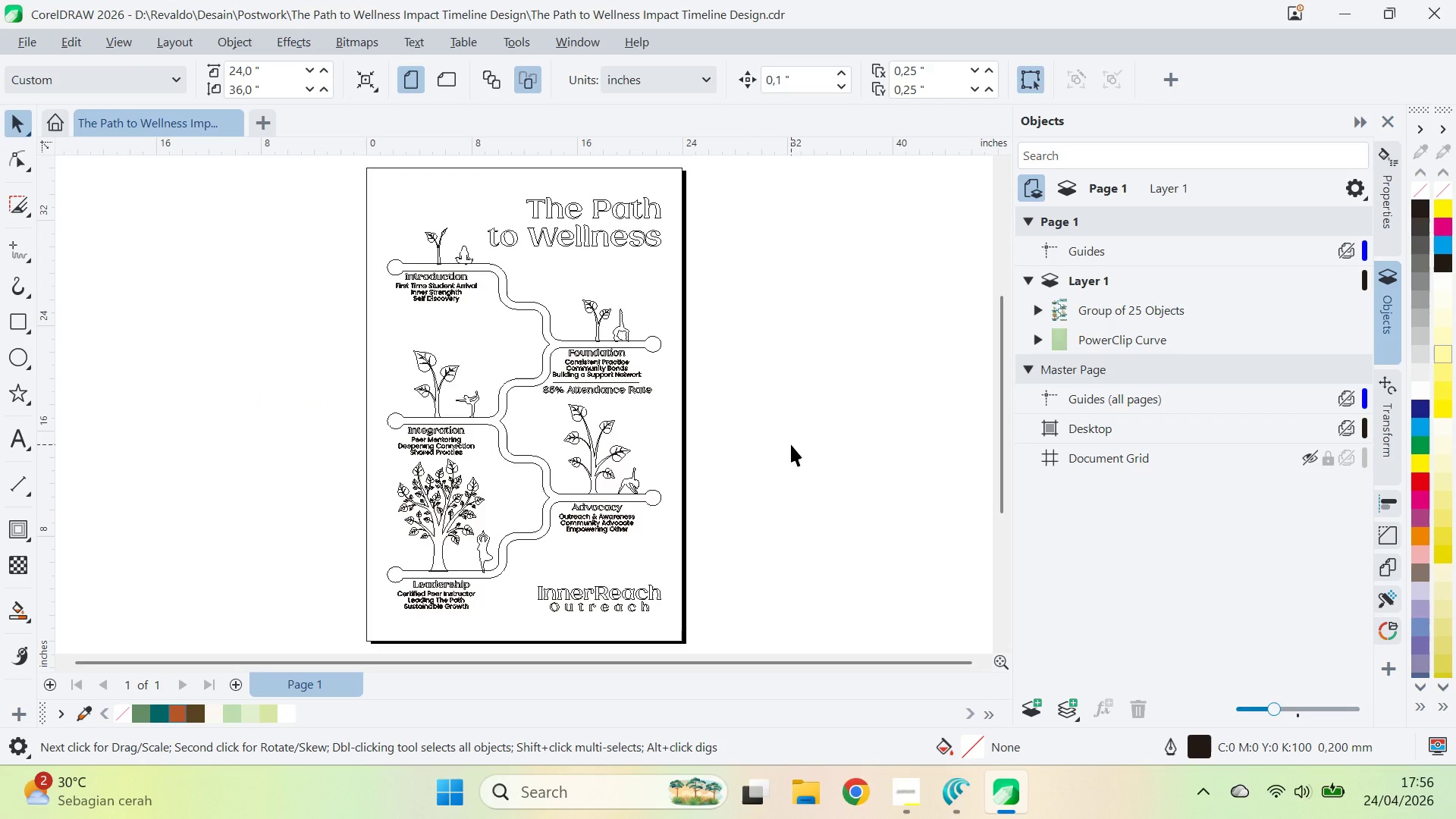 
hold_key(key=ControlLeft, duration=0.44)
 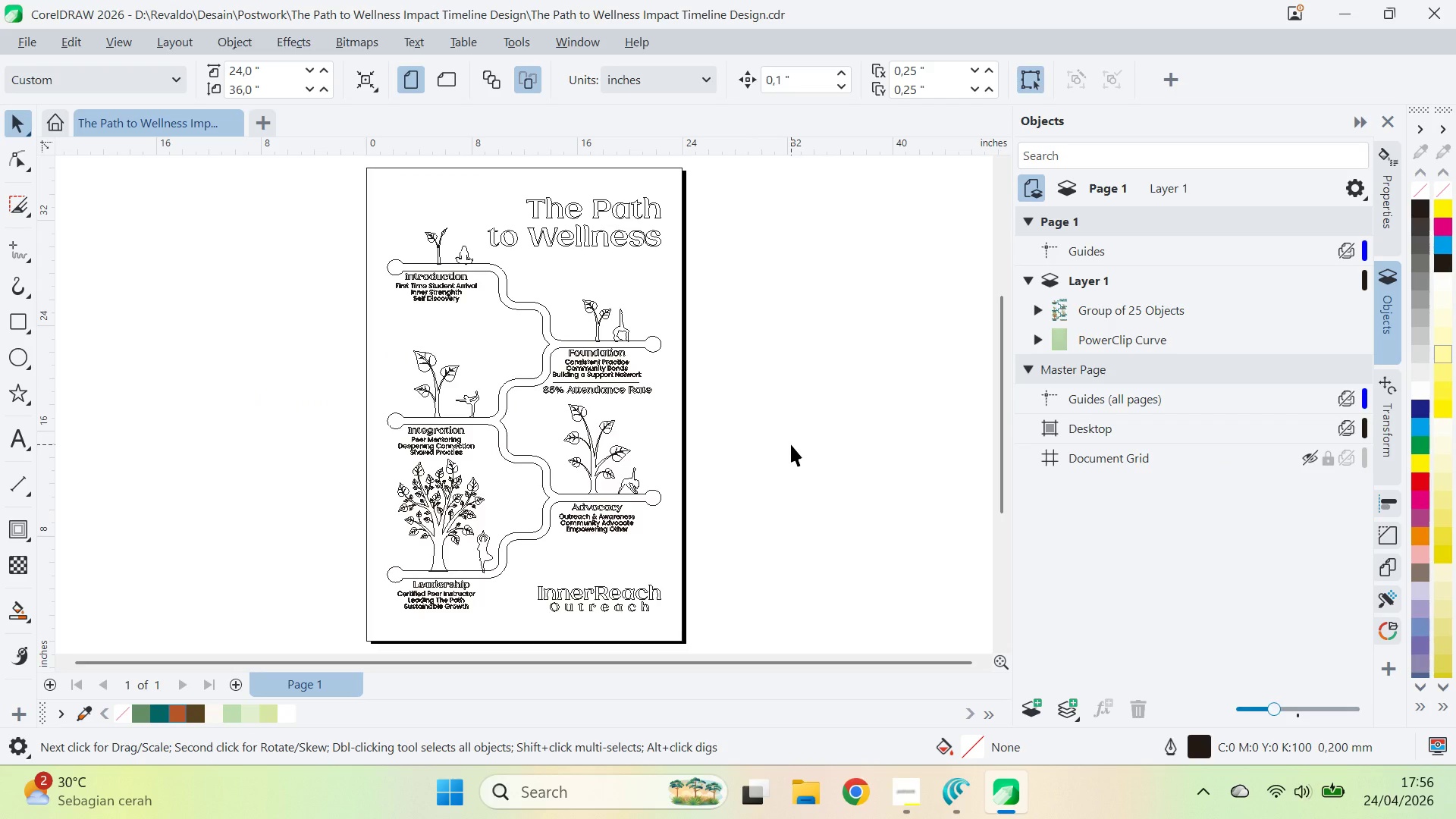 
key(Control+Shift+ShiftLeft)
 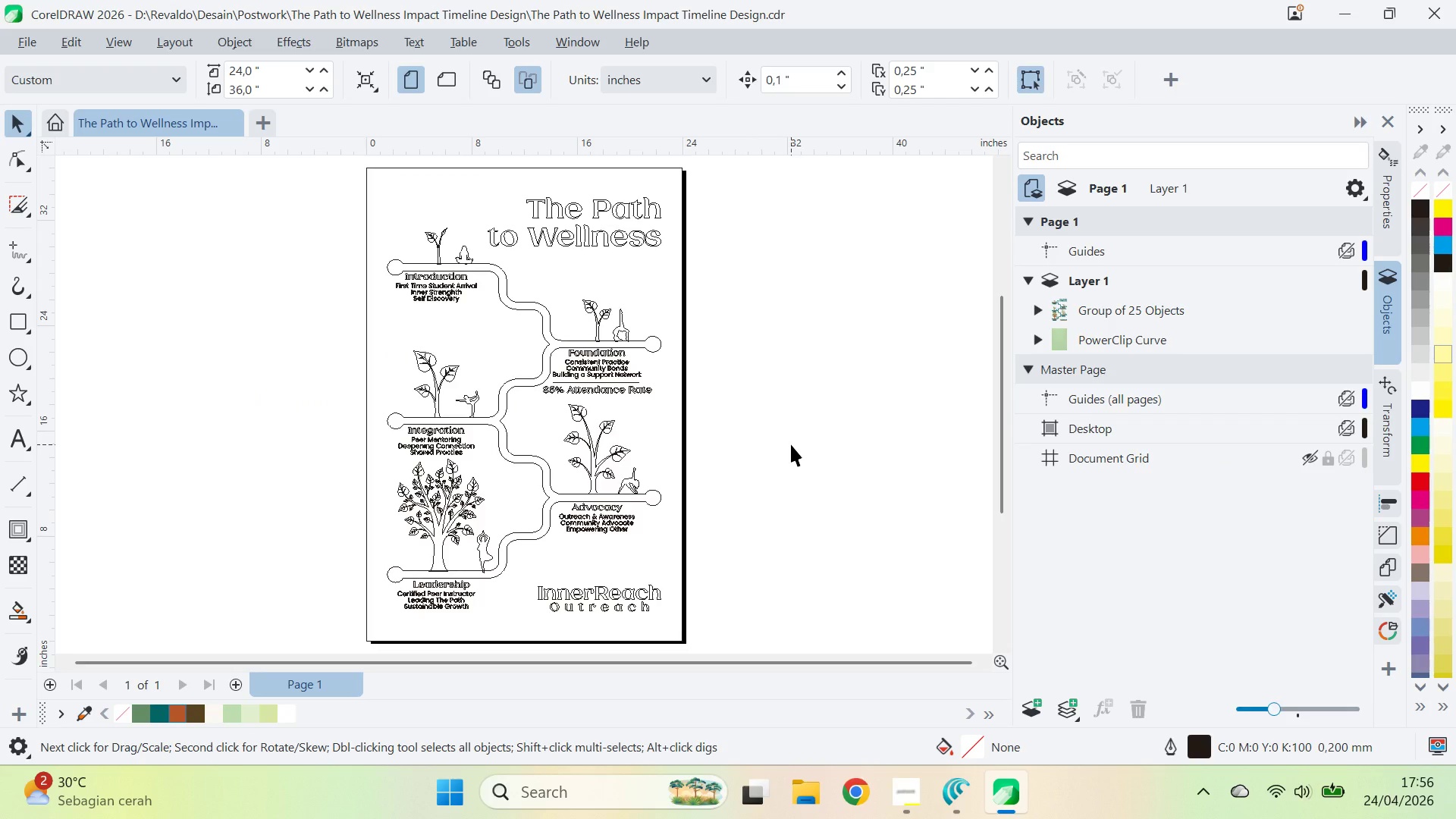 
hold_key(key=ShiftLeft, duration=0.34)
 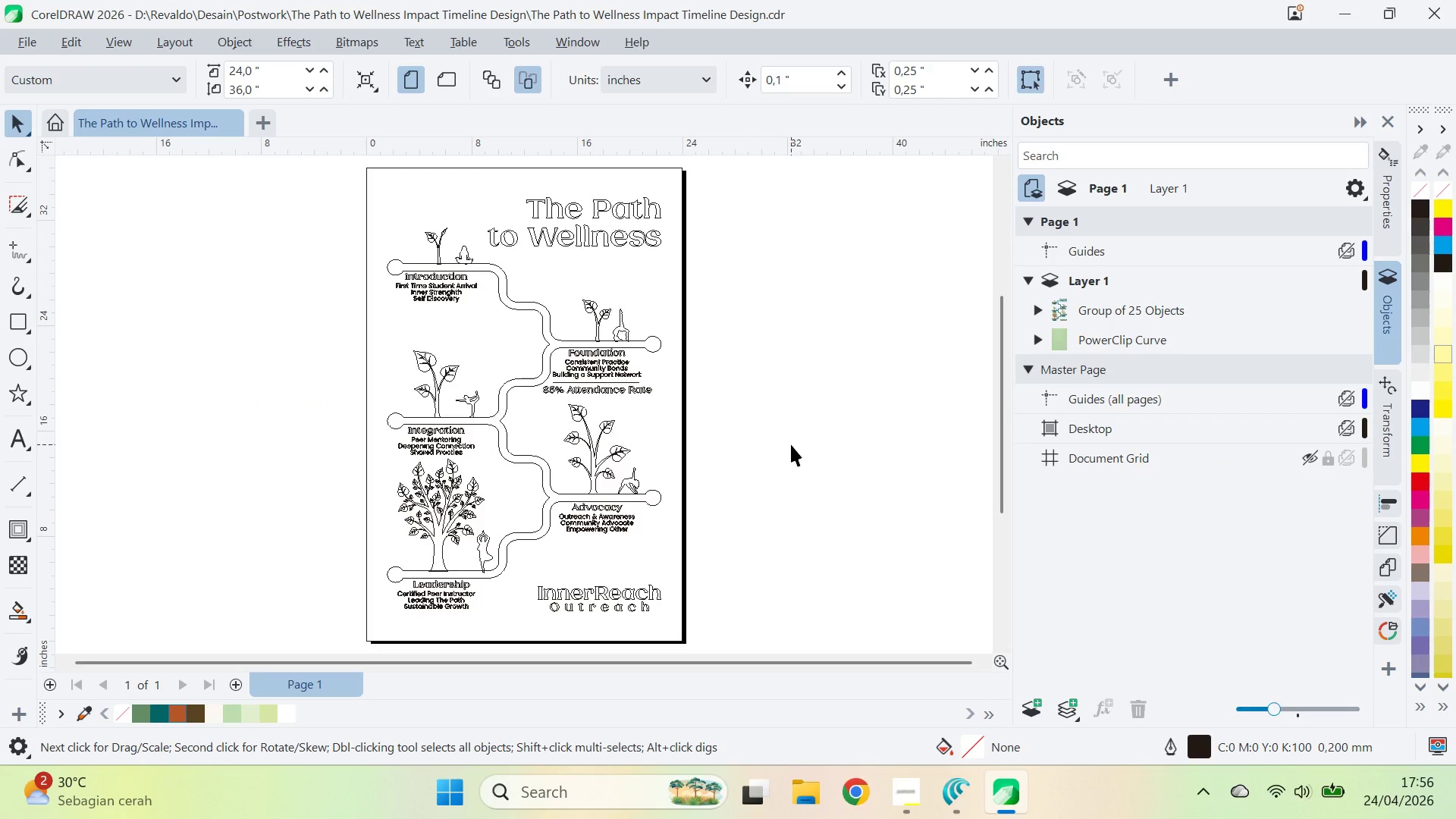 
key(Meta+Shift+S)
 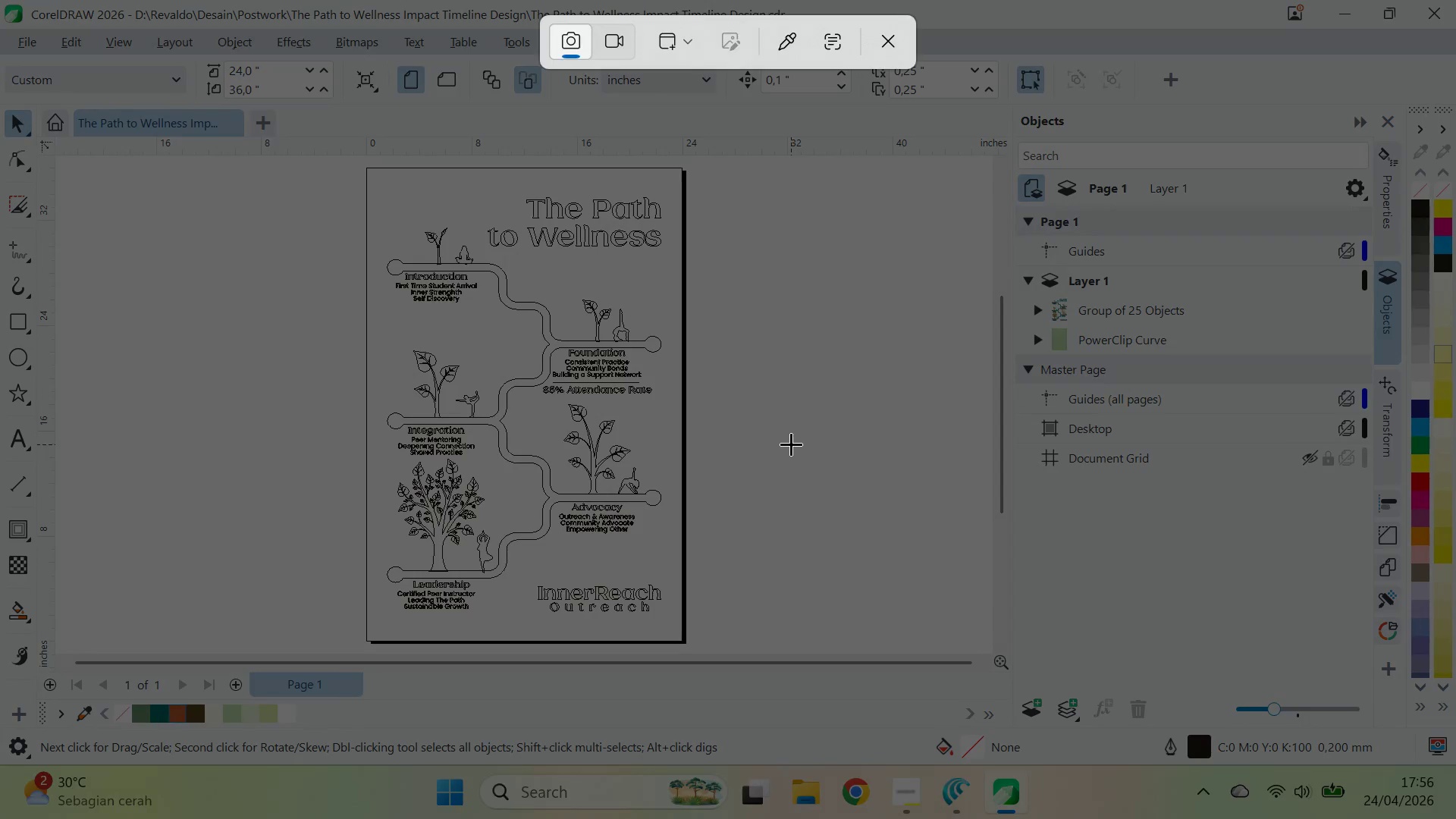 
left_click([789, 395])
 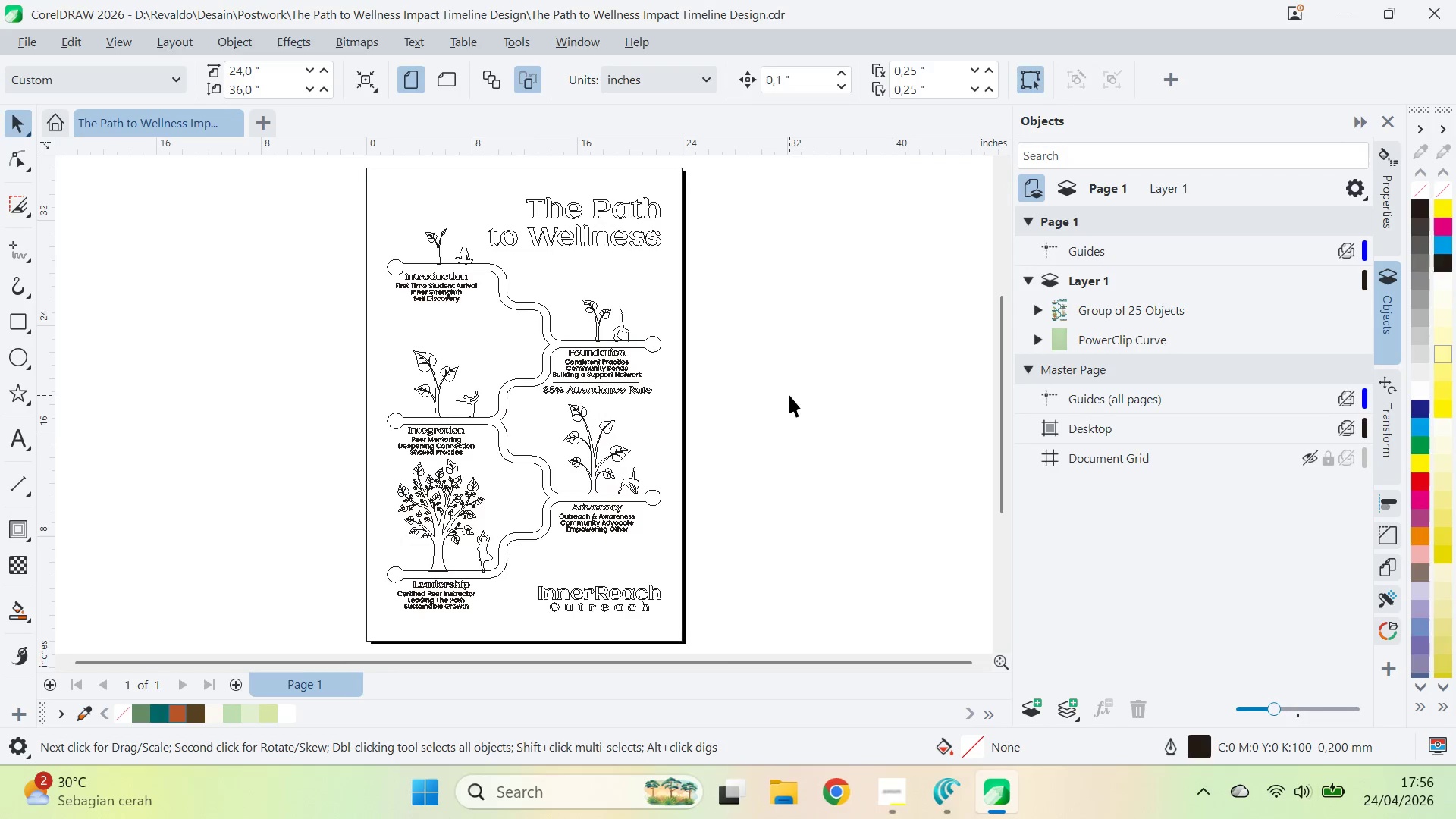 
hold_key(key=ControlLeft, duration=0.67)
 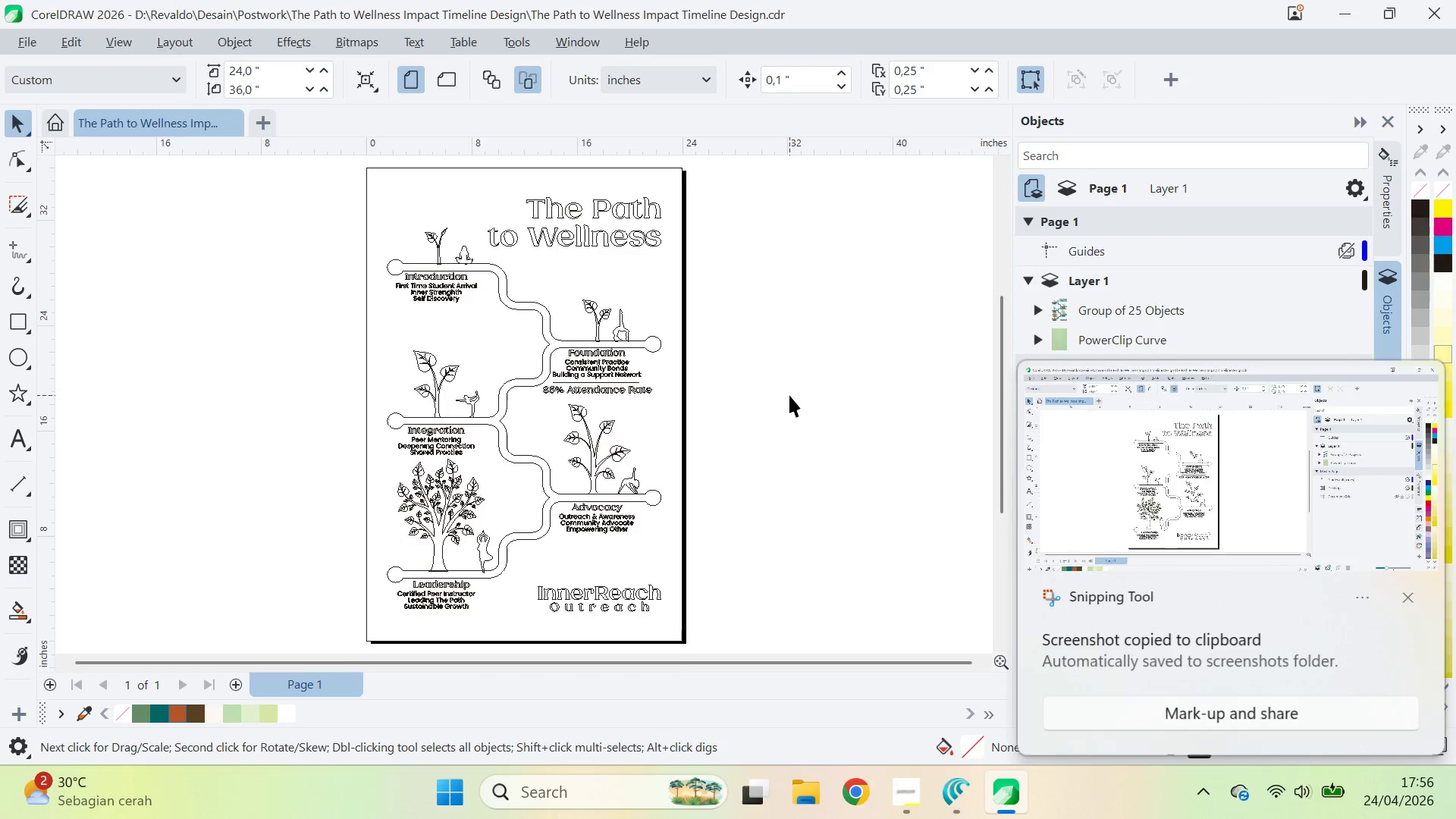 
key(Alt+AltLeft)
 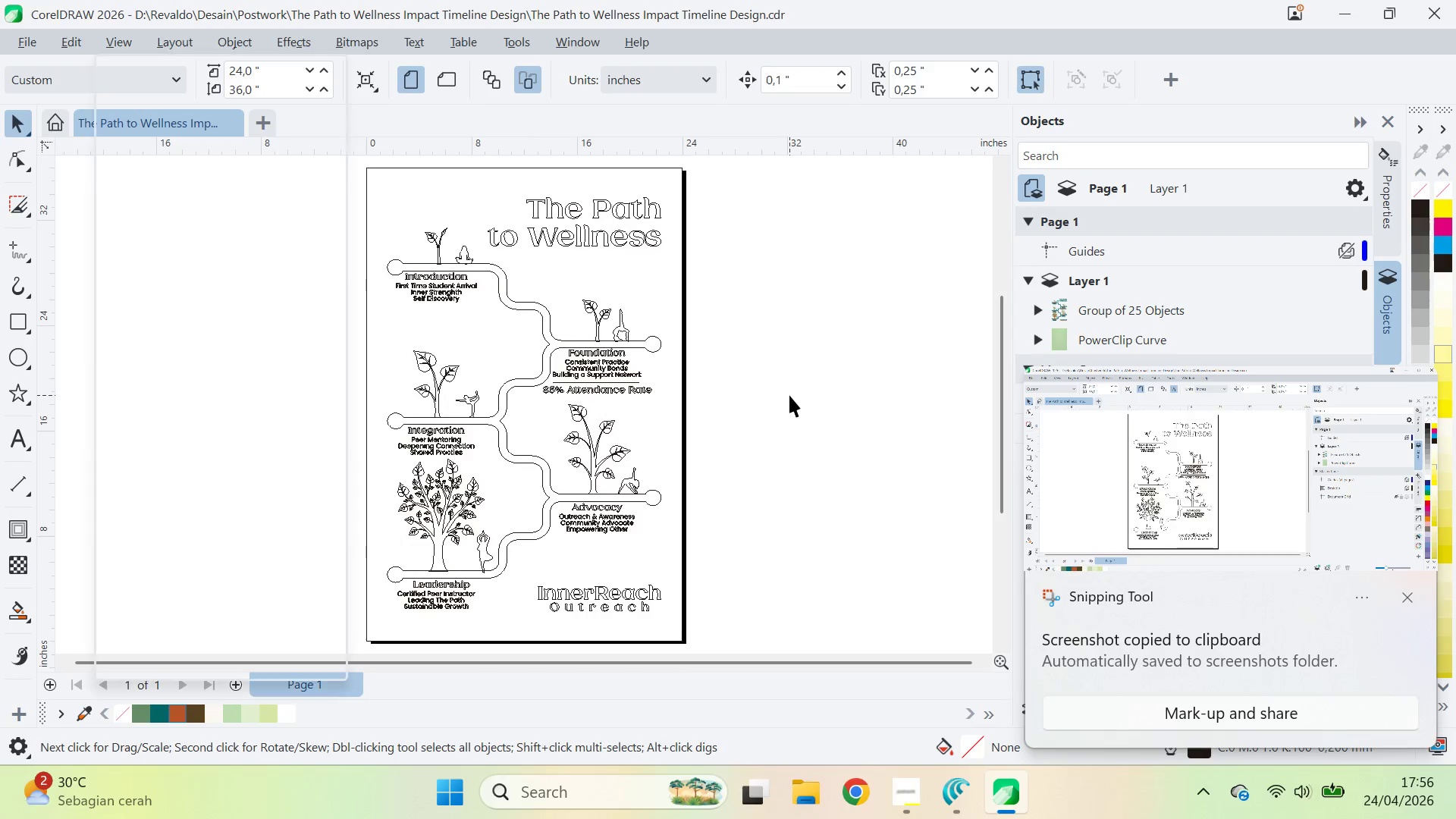 
key(Alt+V)
 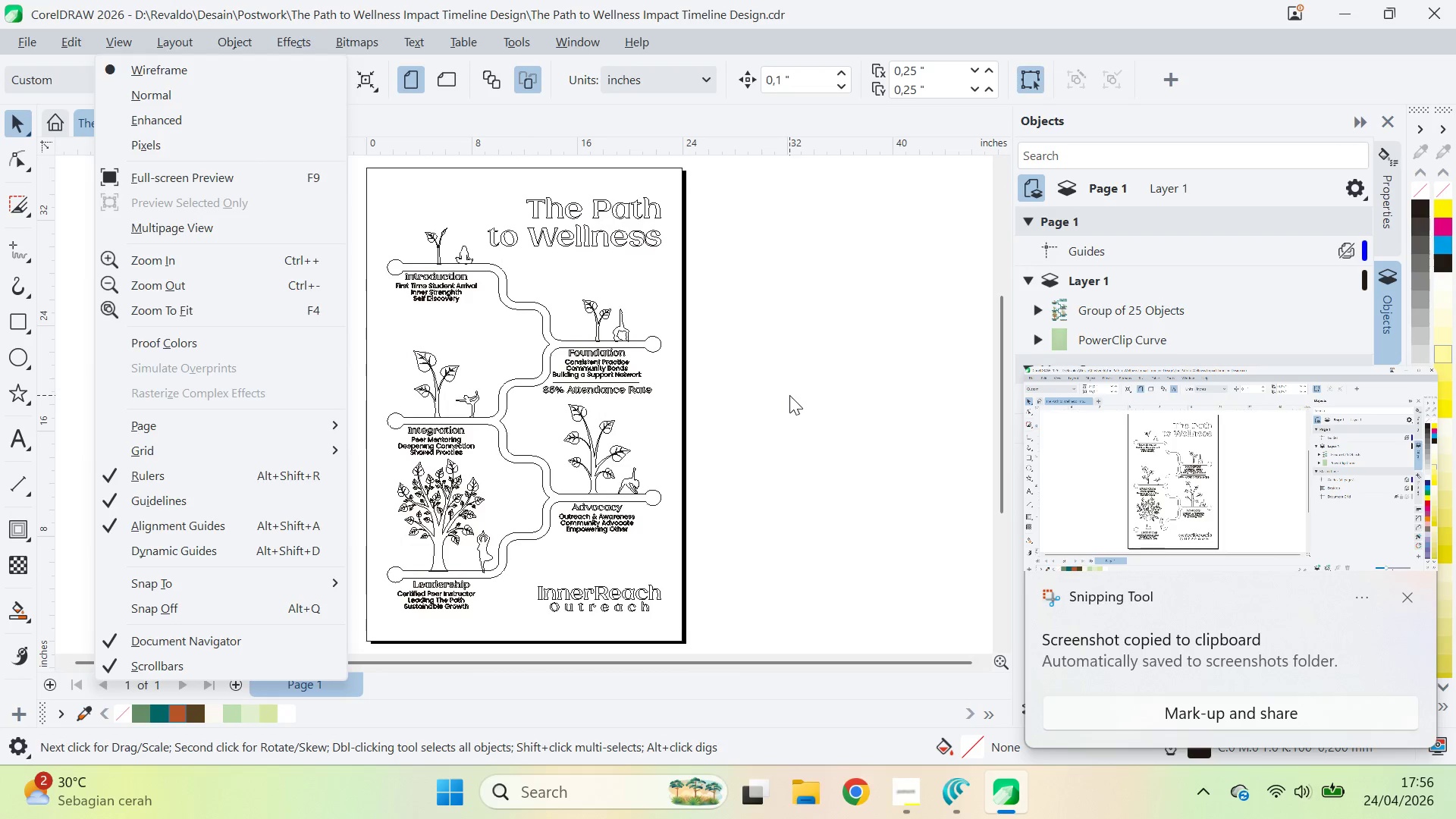 
key(E)
 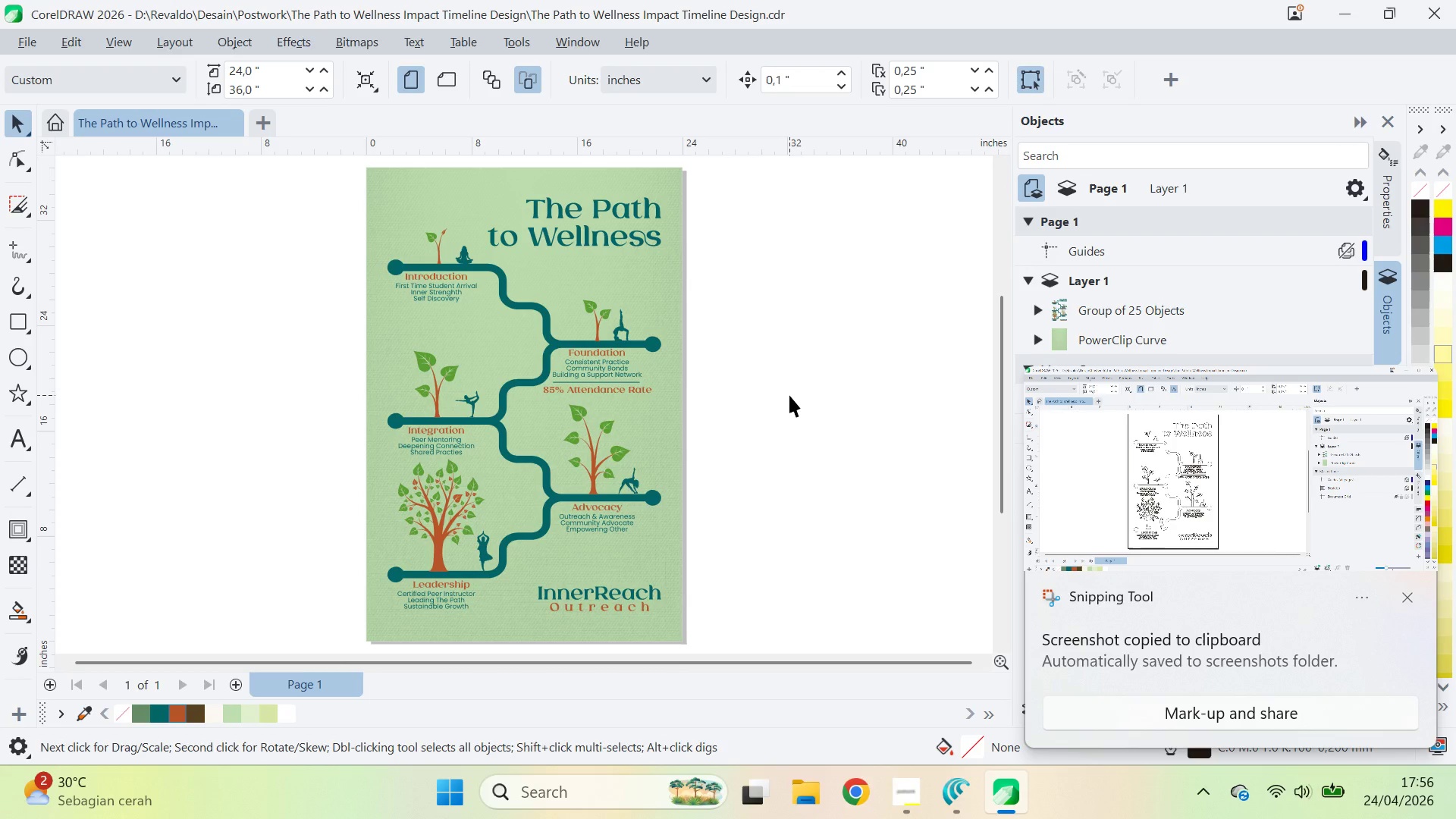 
key(Control+V)
 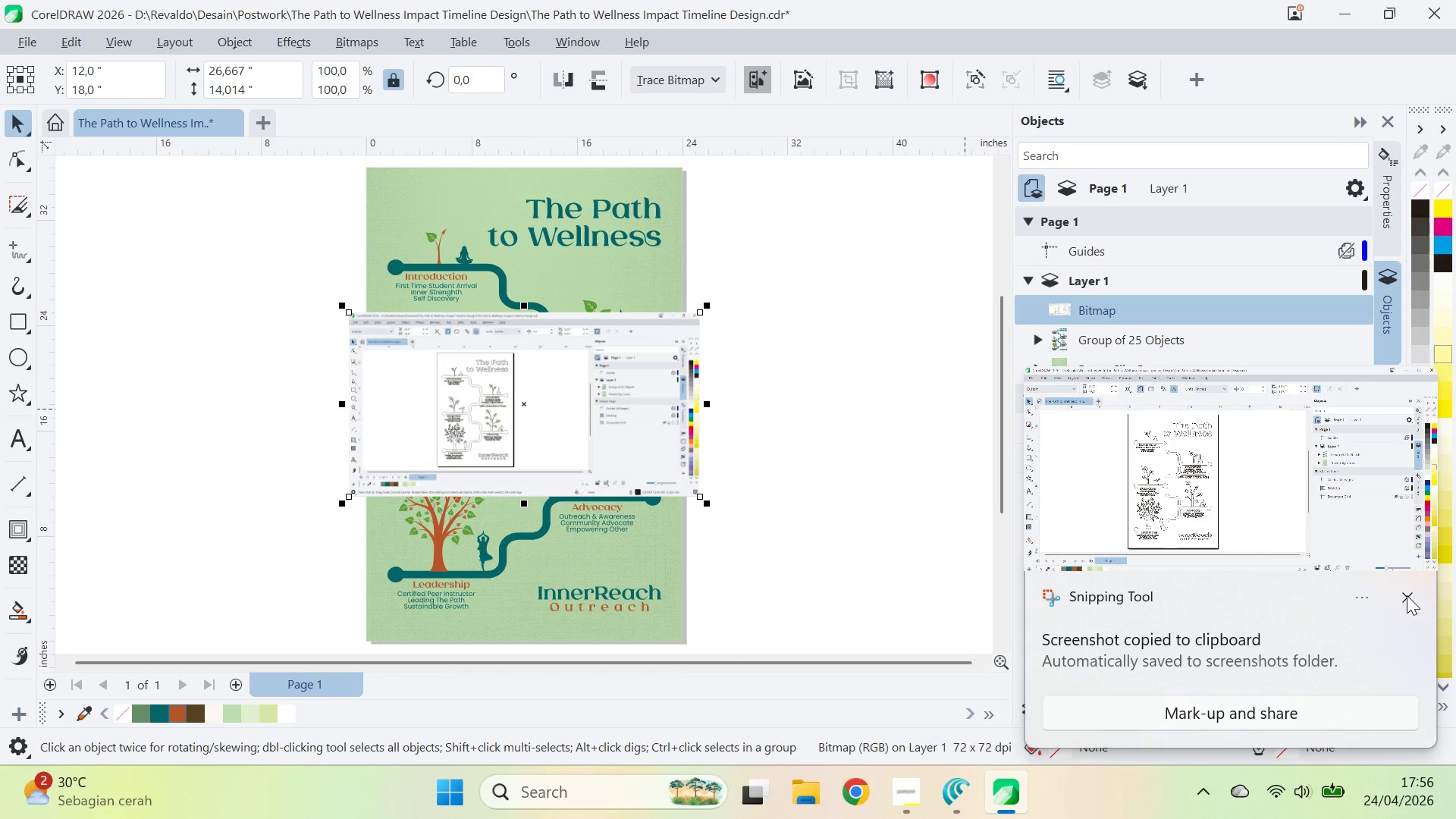 
left_click([1407, 595])
 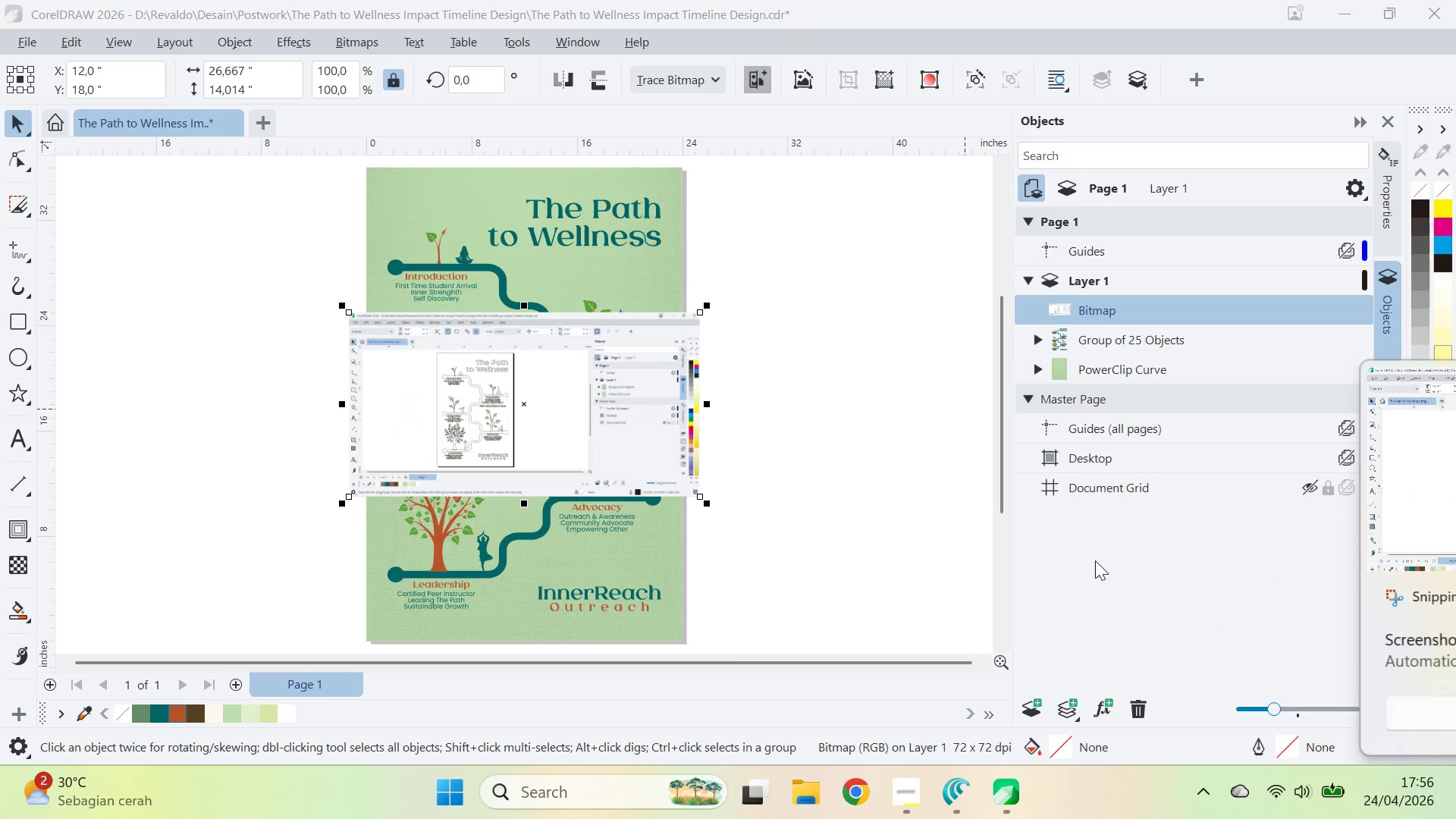 
key(Control+E)
 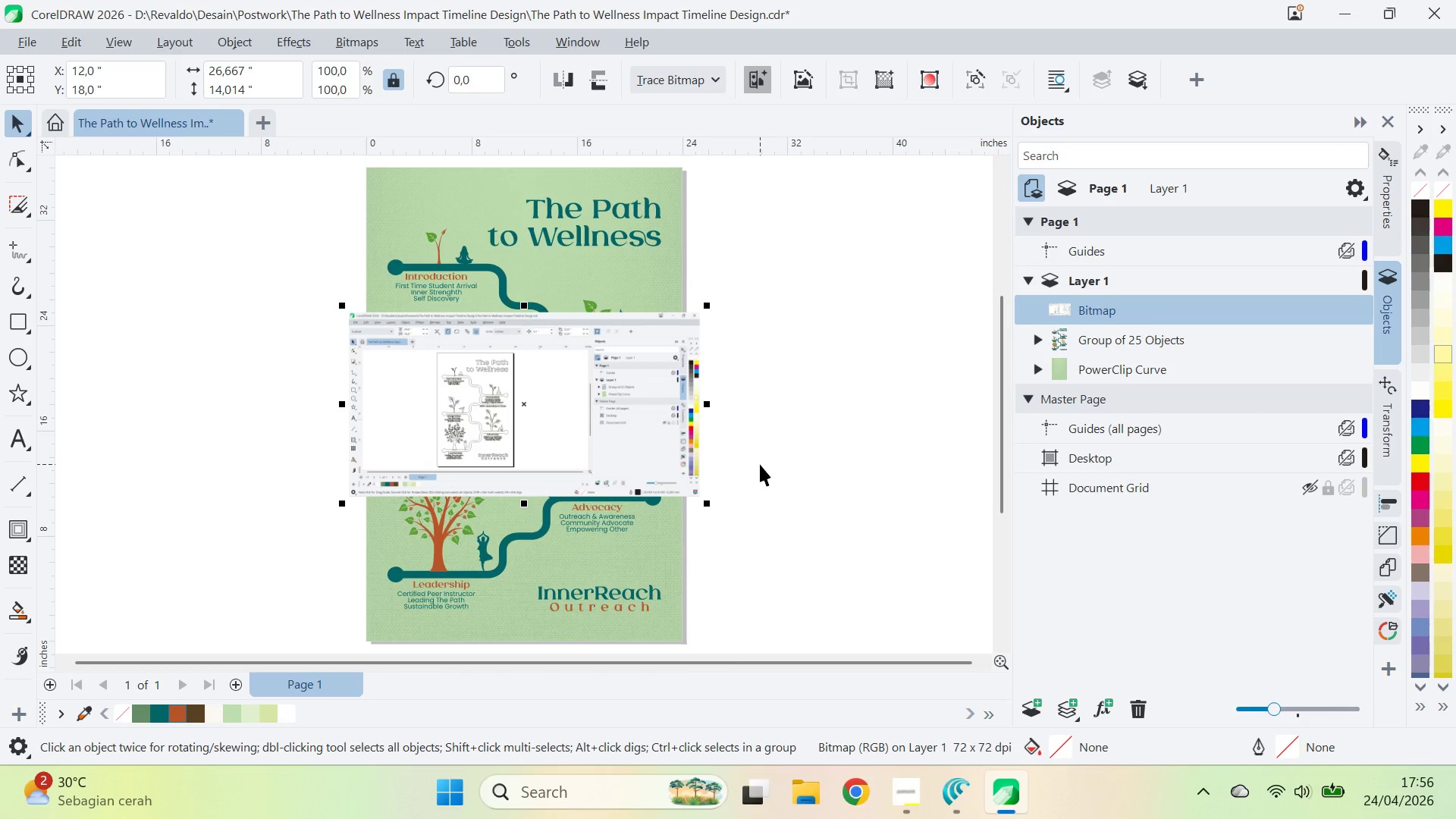 
left_click([760, 464])
 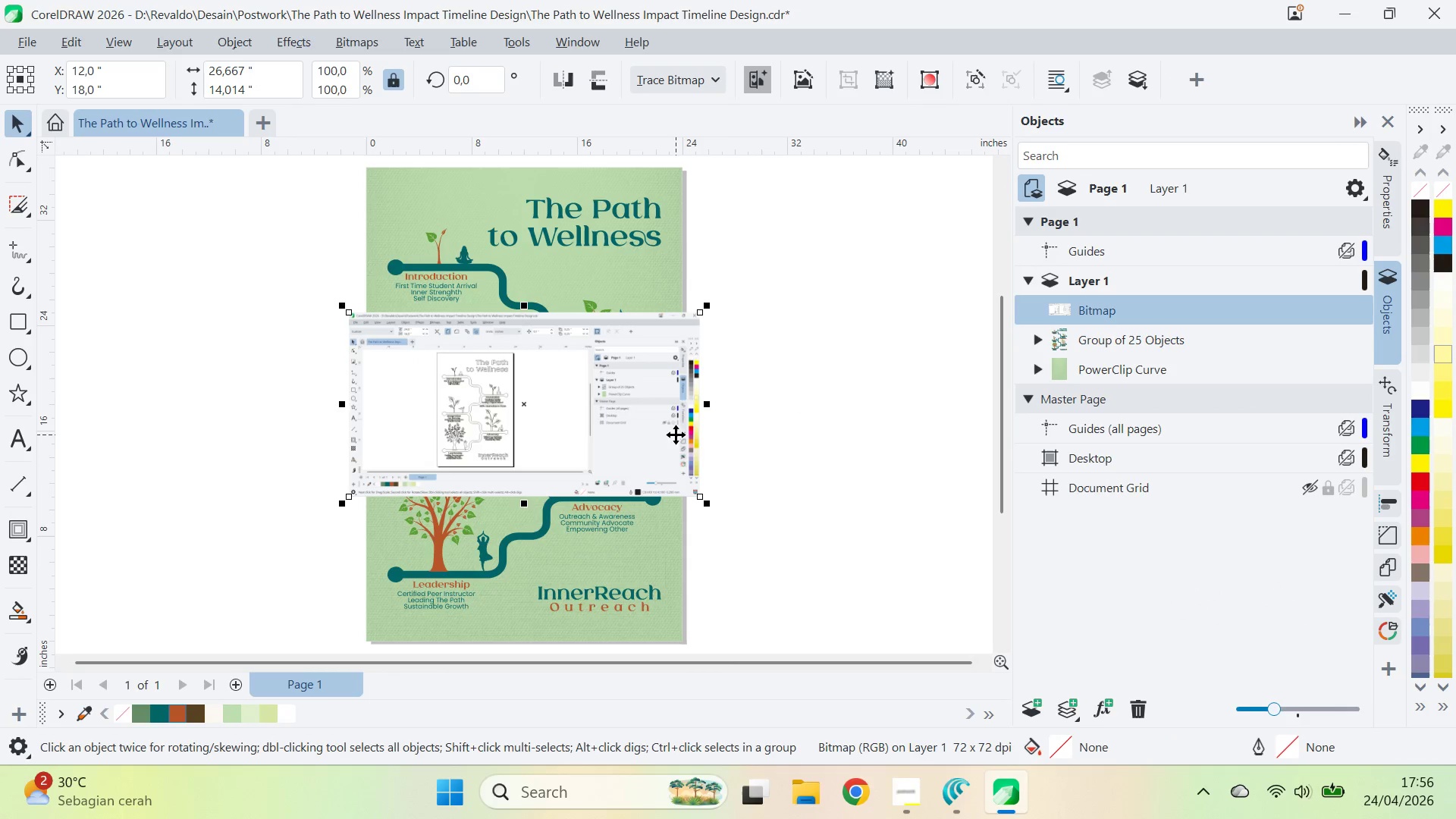 
key(Control+E)
 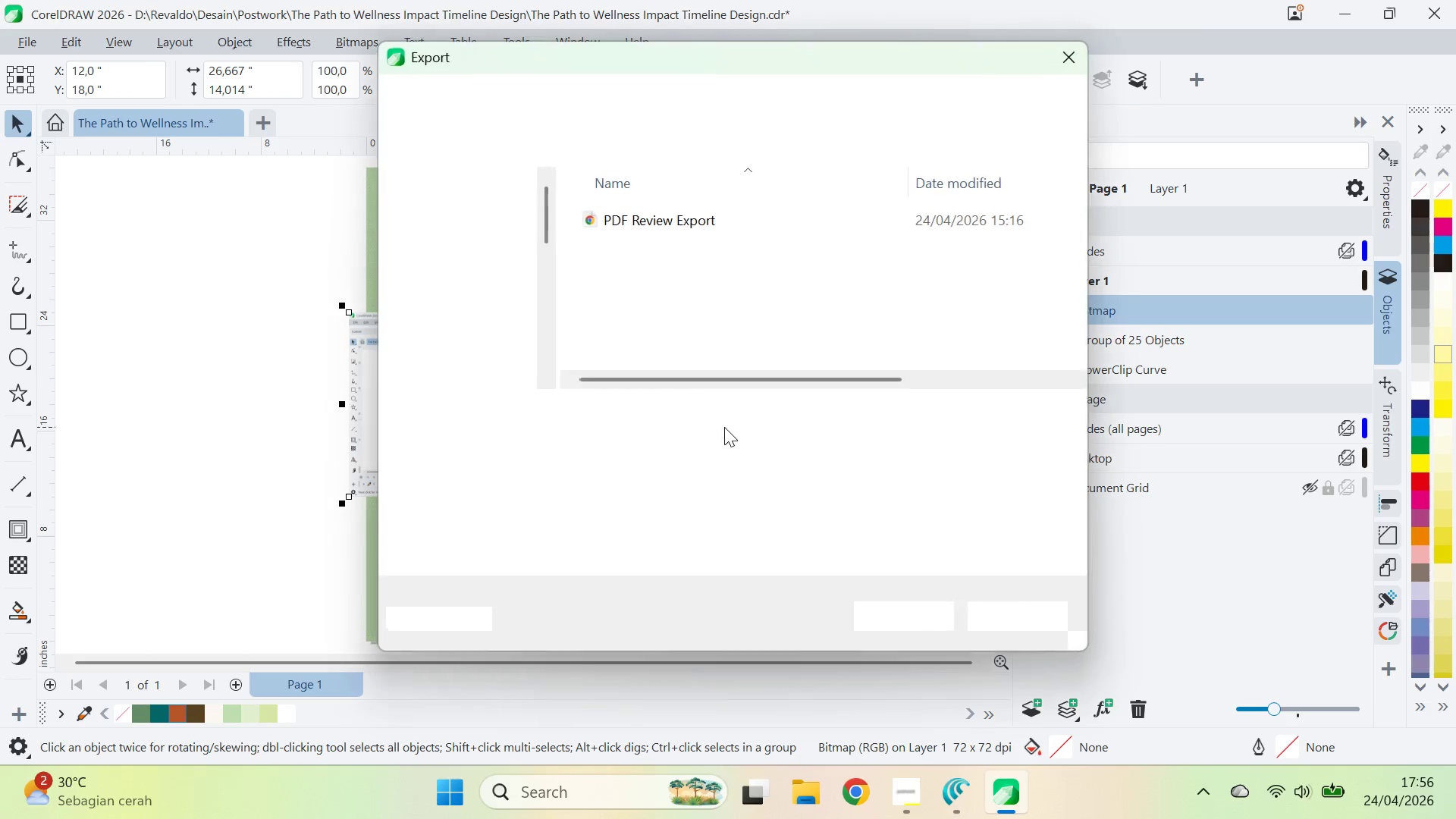 
key(Alt+Tab)